 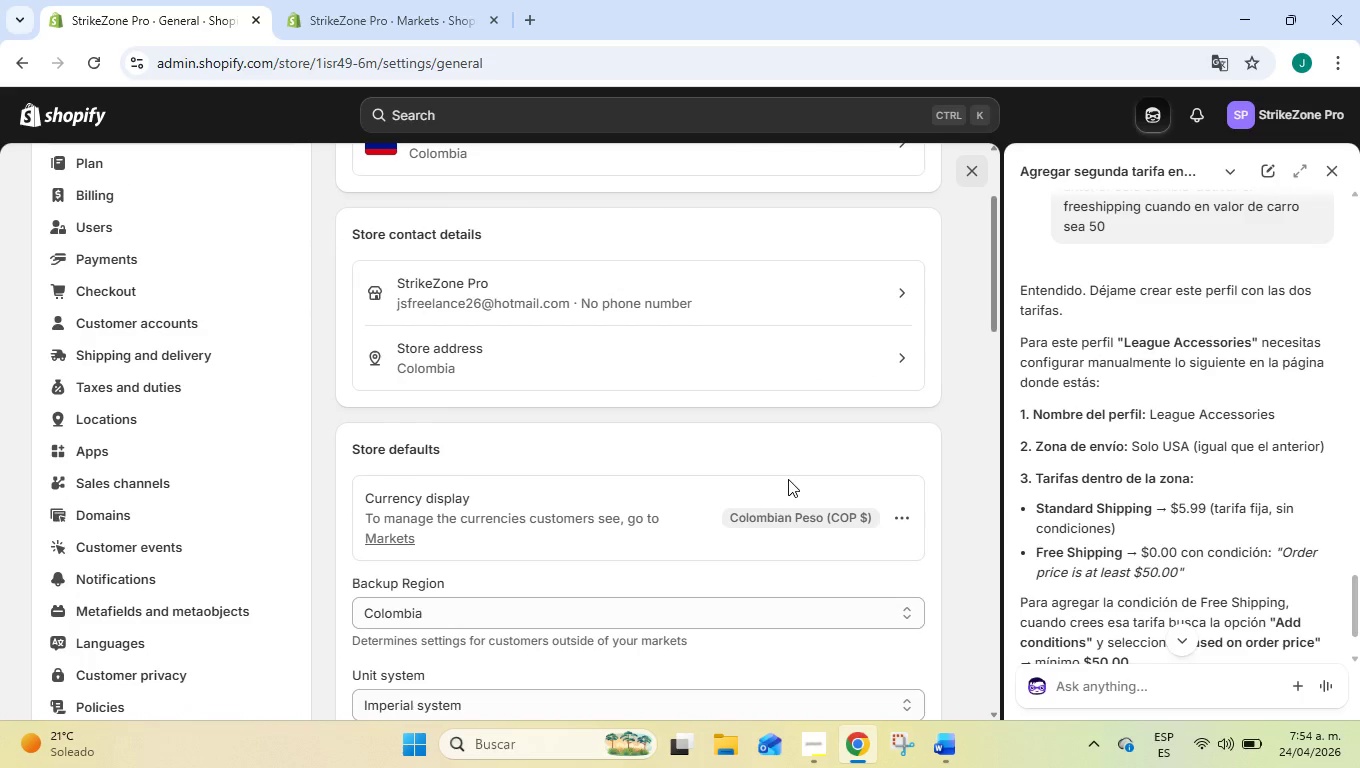 
left_click([894, 520])
 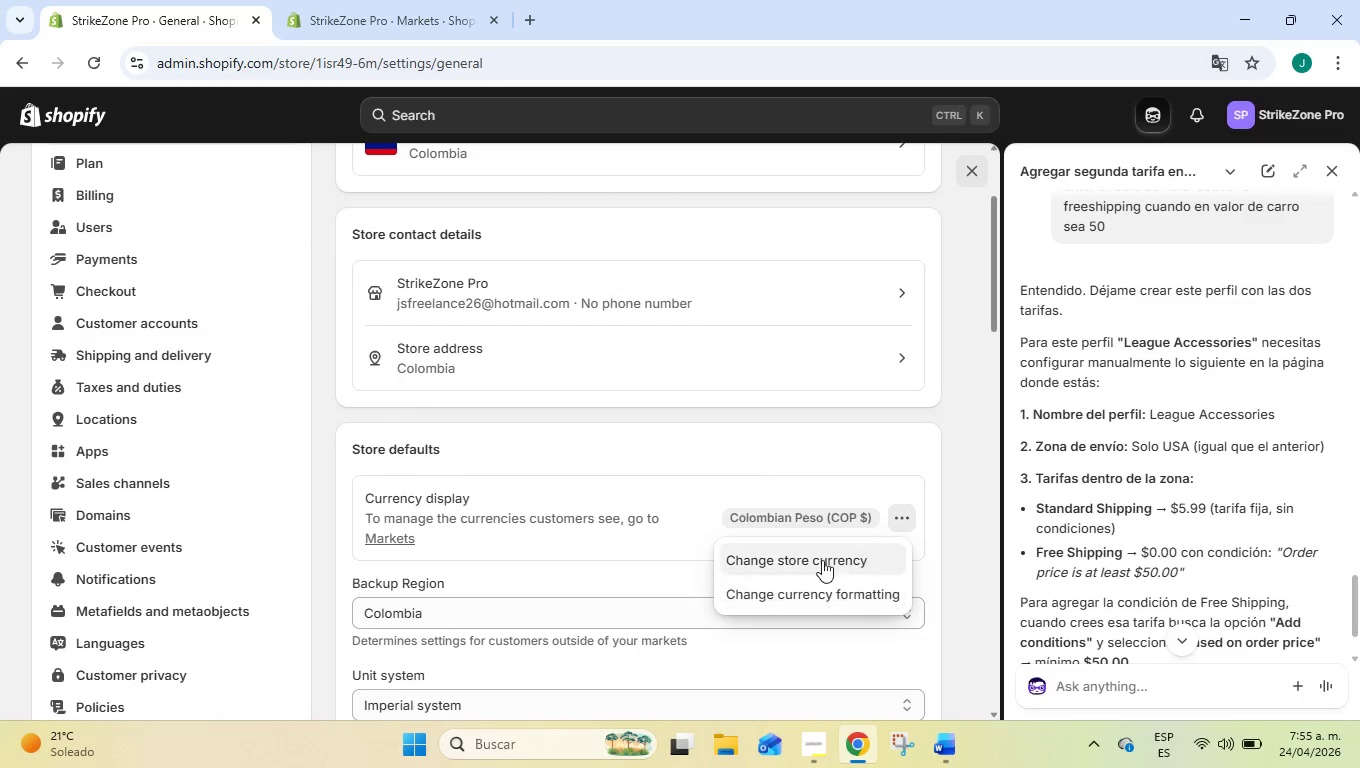 
left_click([825, 588])
 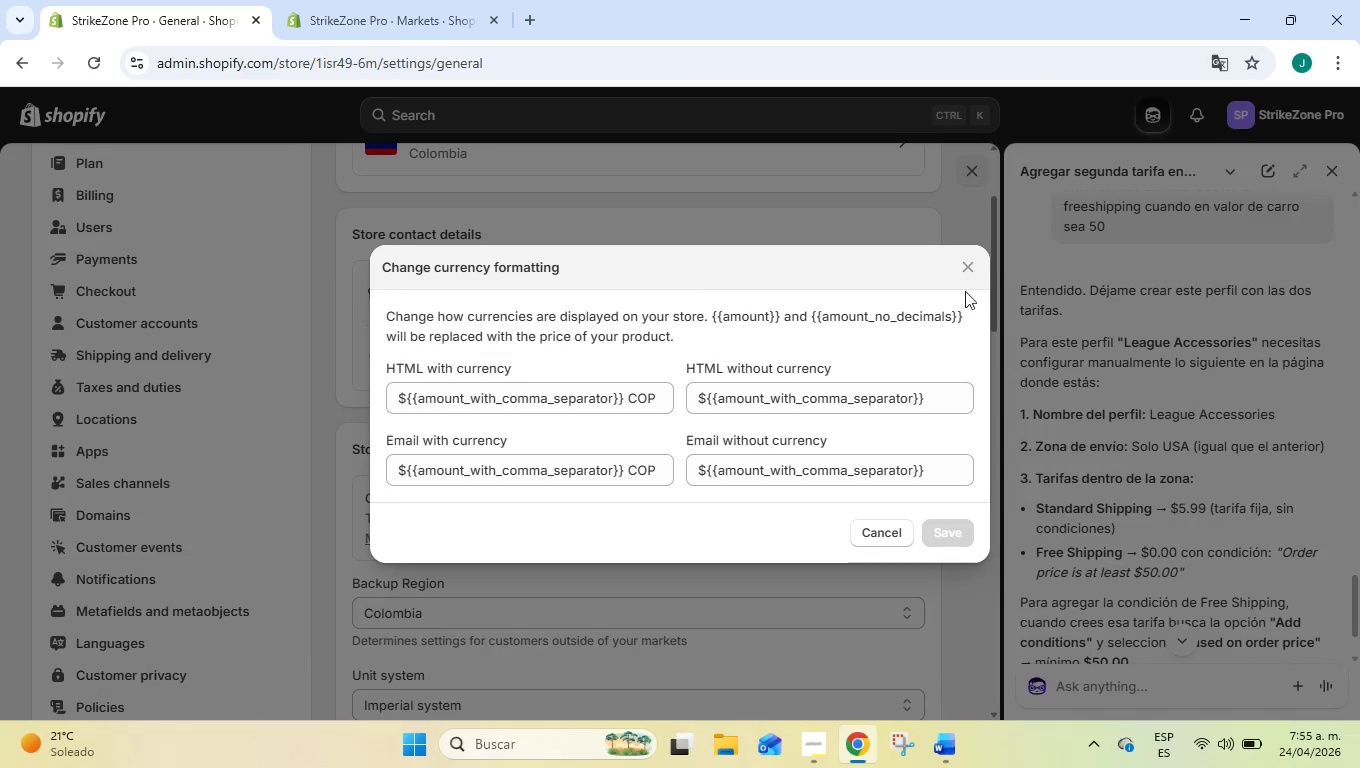 
left_click([969, 268])
 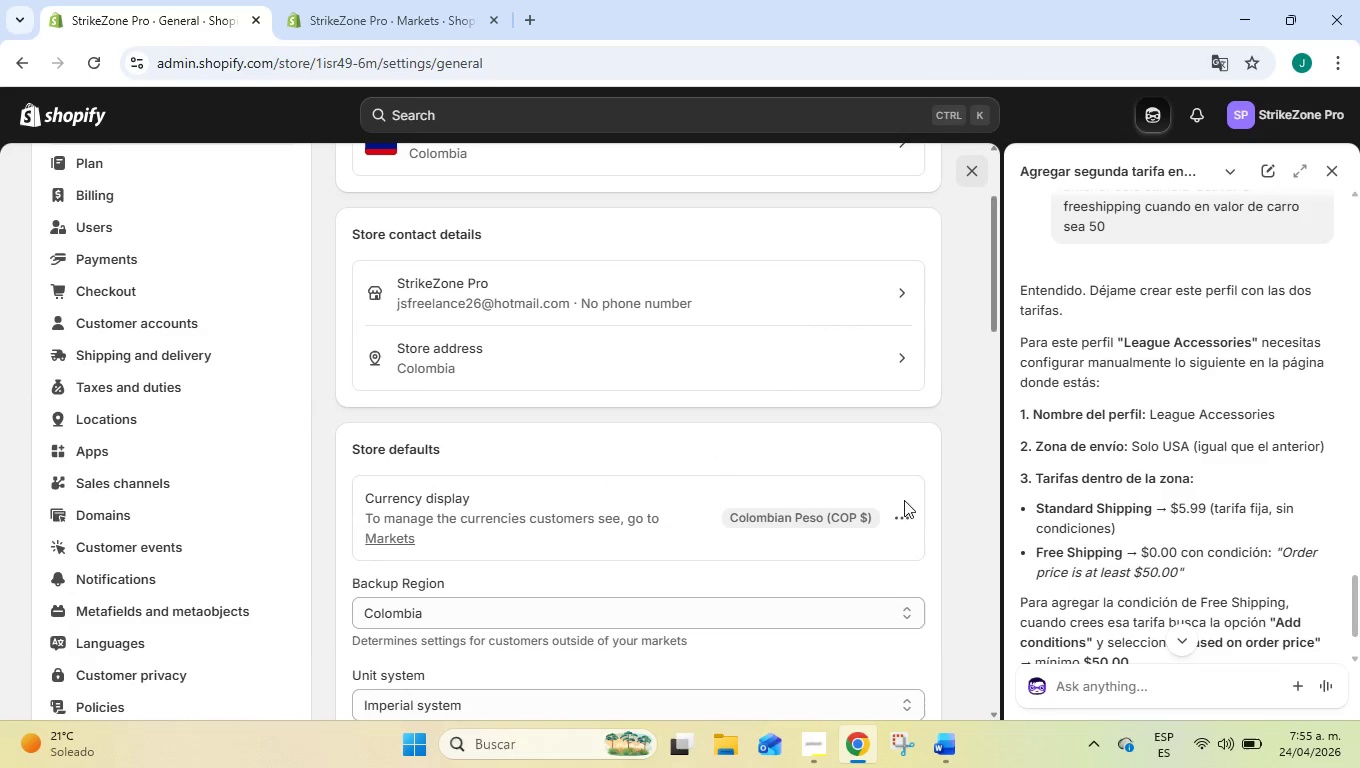 
left_click([898, 515])
 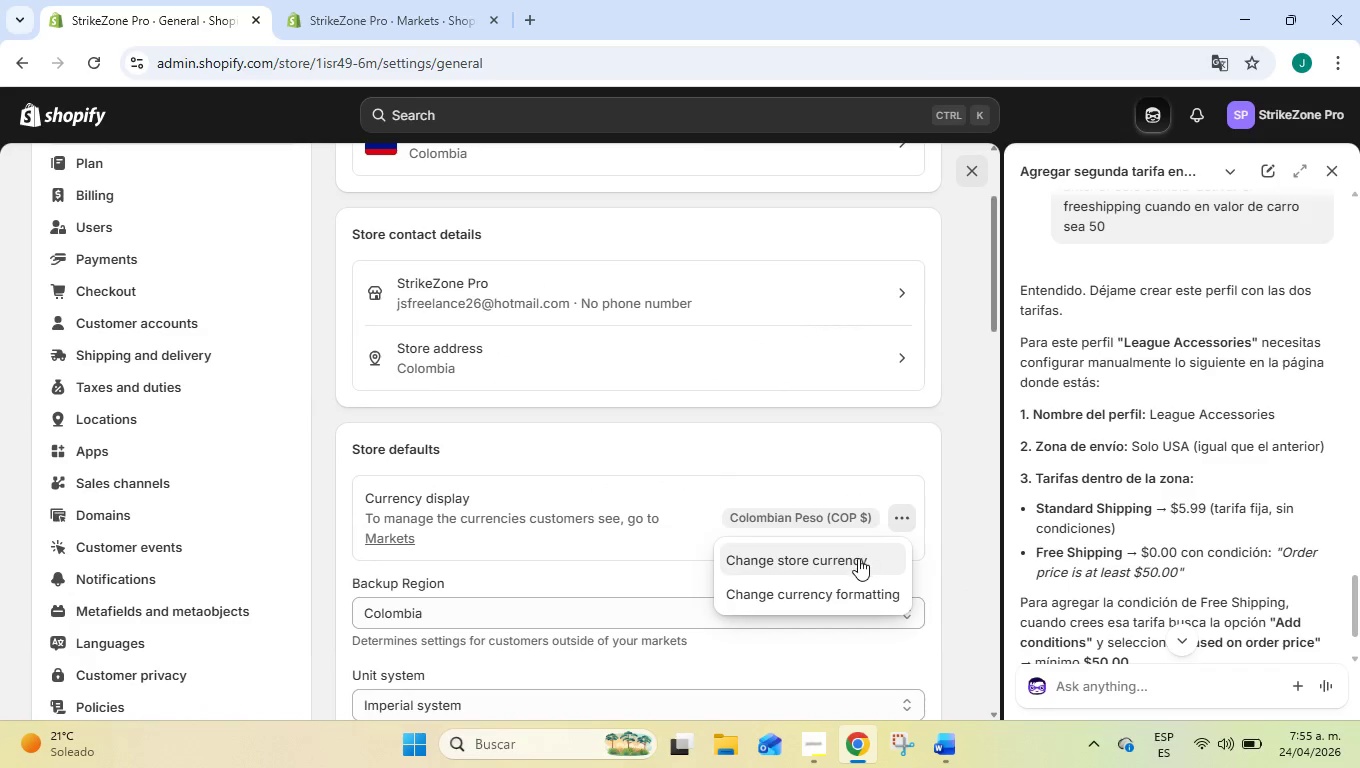 
left_click([858, 558])
 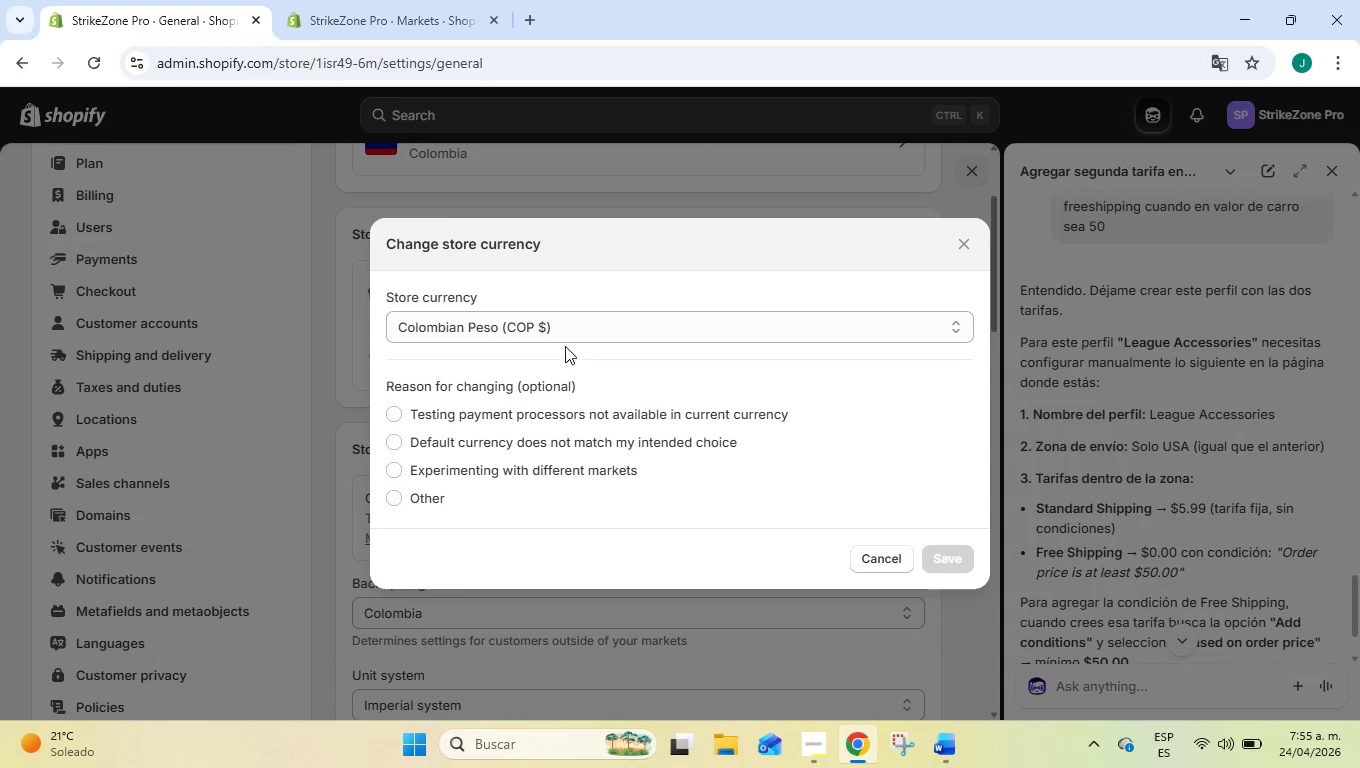 
left_click([573, 328])
 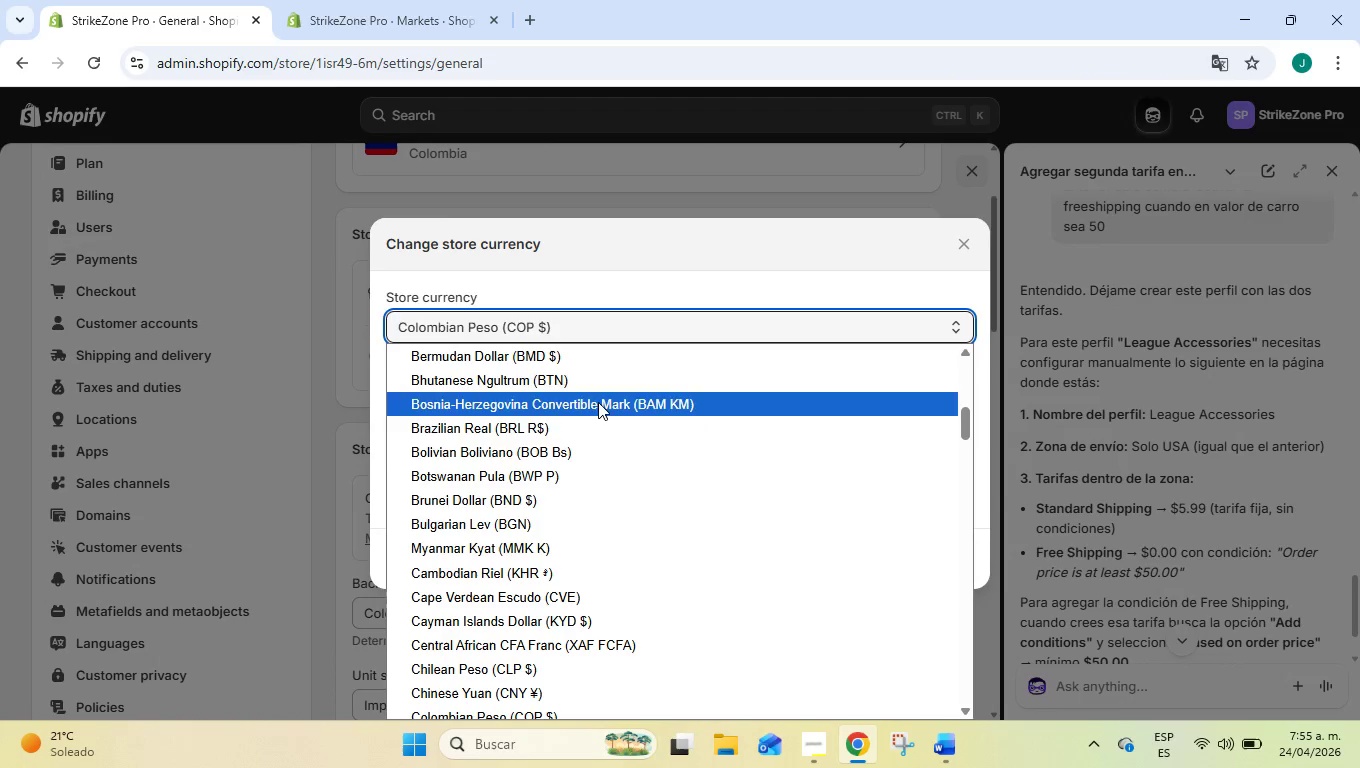 
scroll: coordinate [630, 532], scroll_direction: up, amount: 18.0
 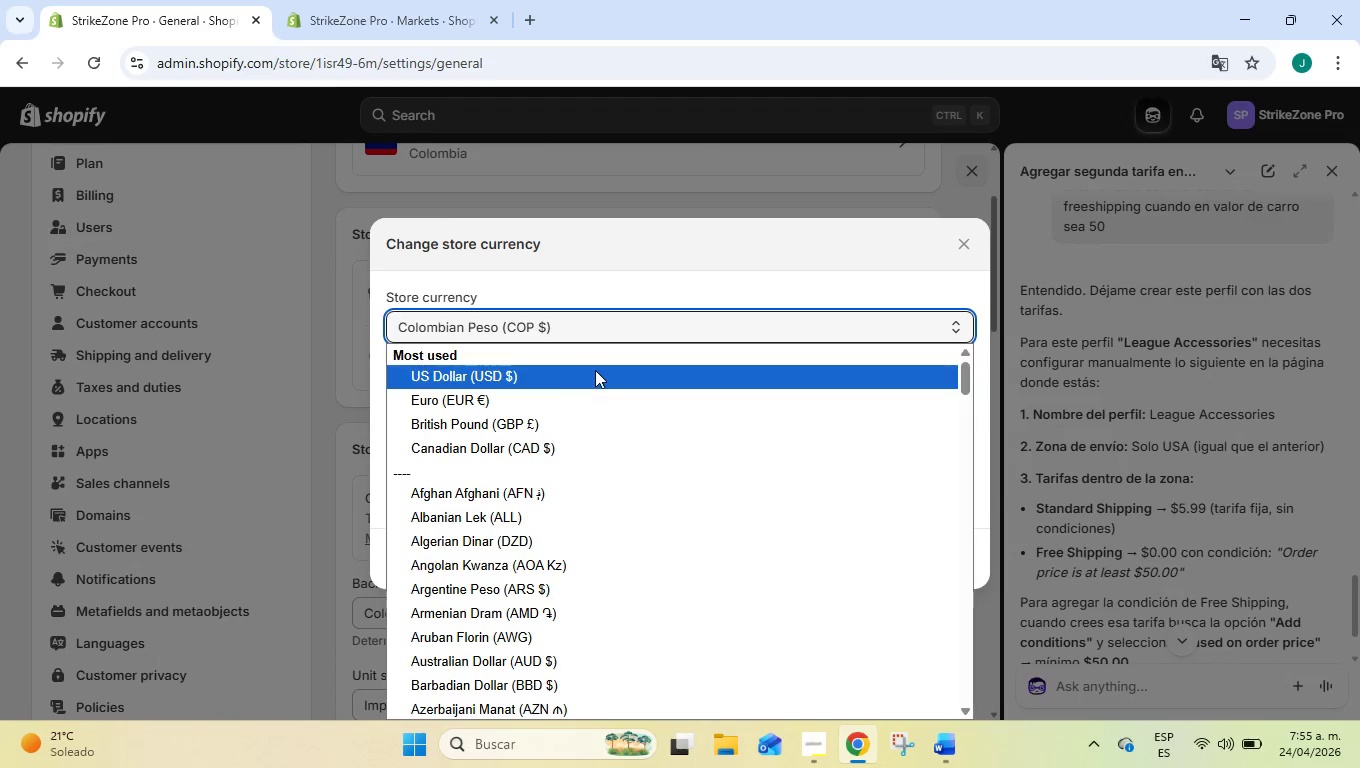 
left_click([595, 370])
 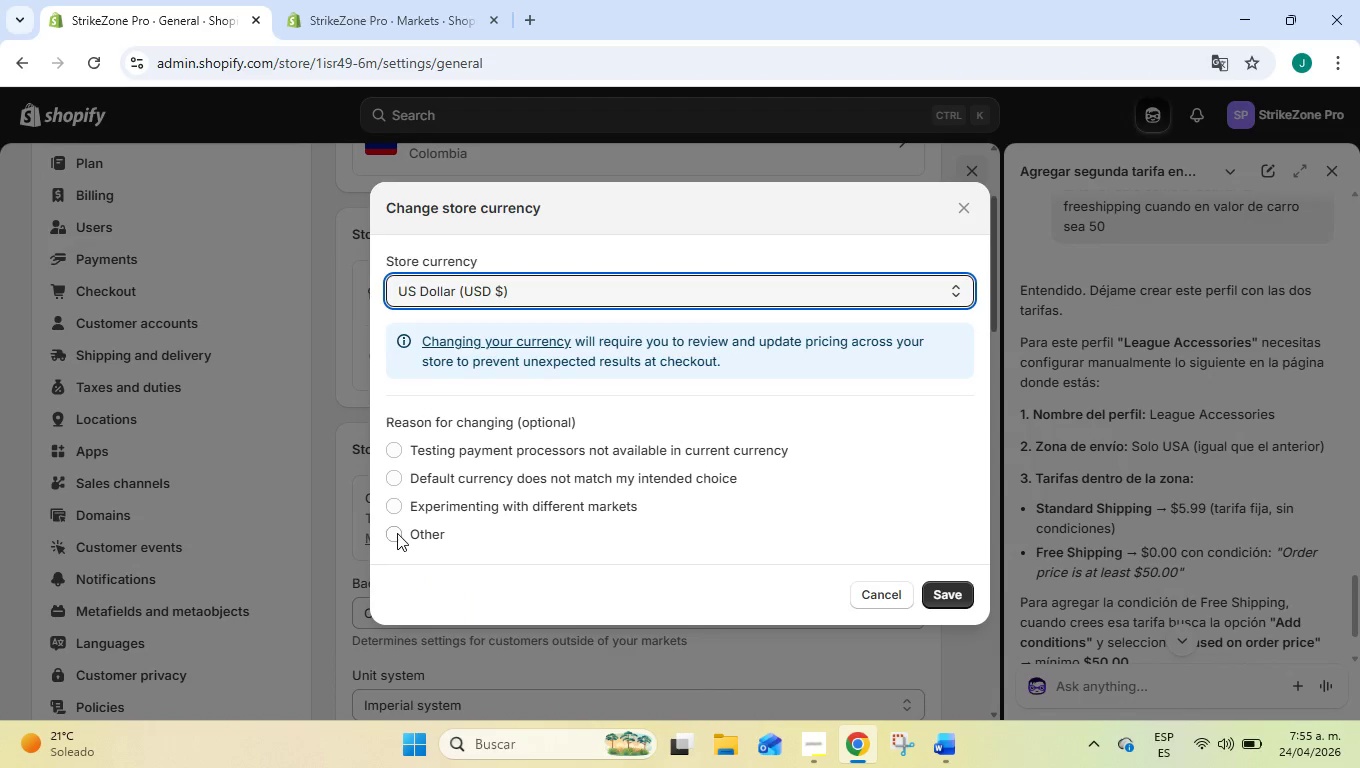 
left_click([397, 536])
 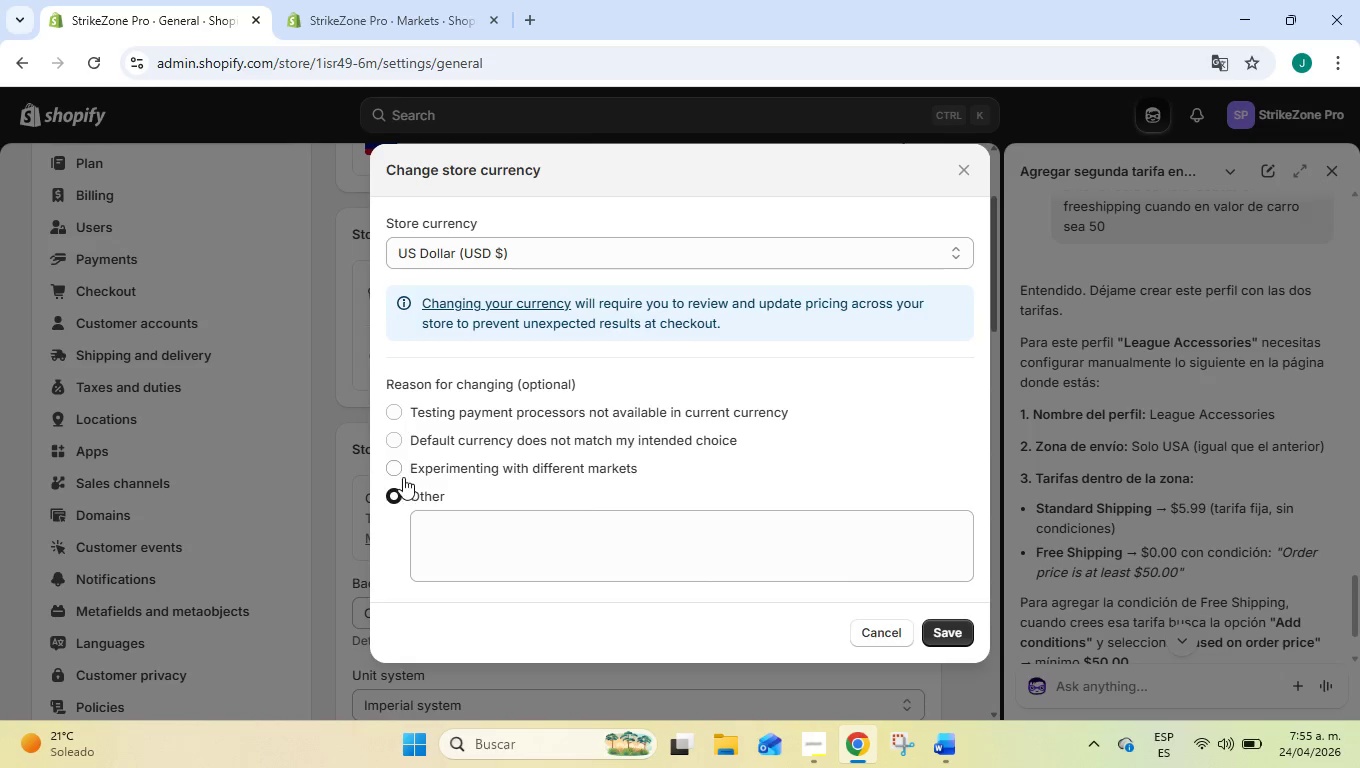 
left_click([394, 471])
 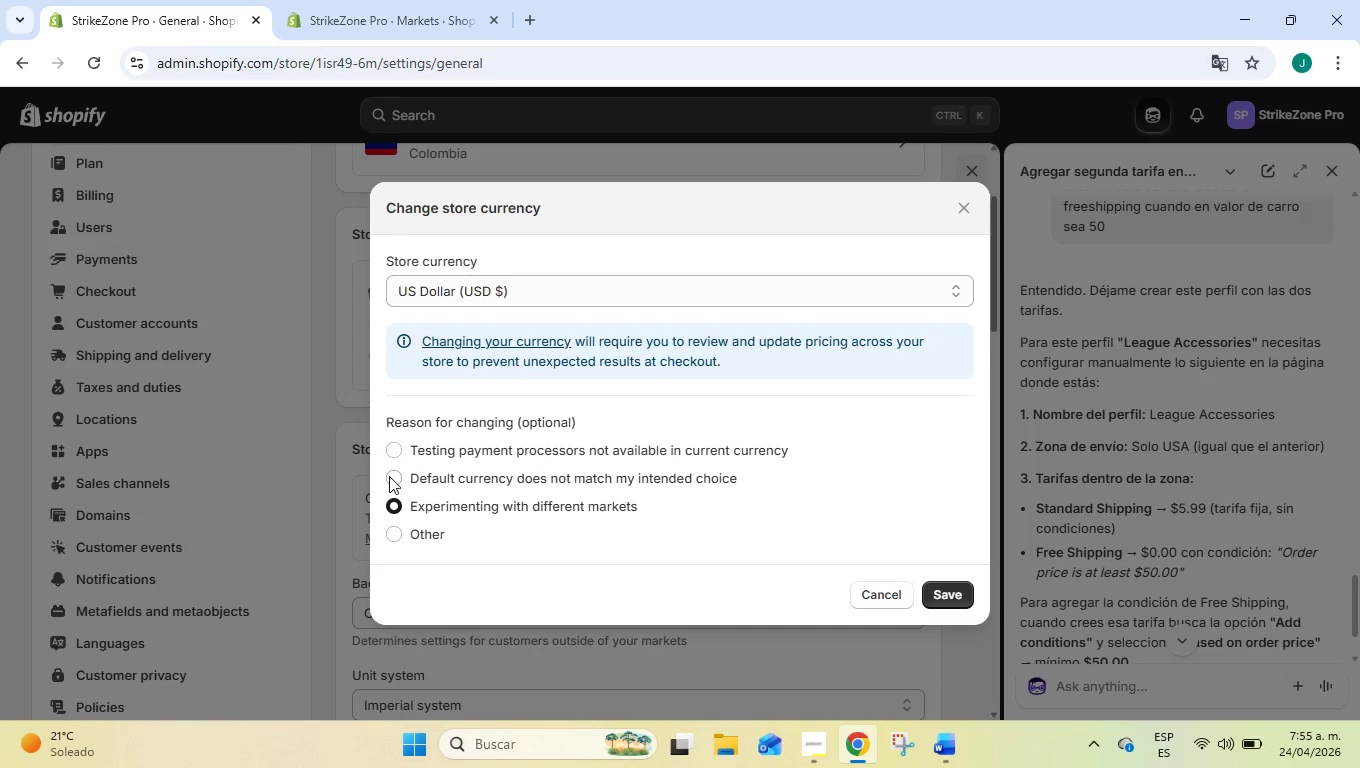 
wait(5.53)
 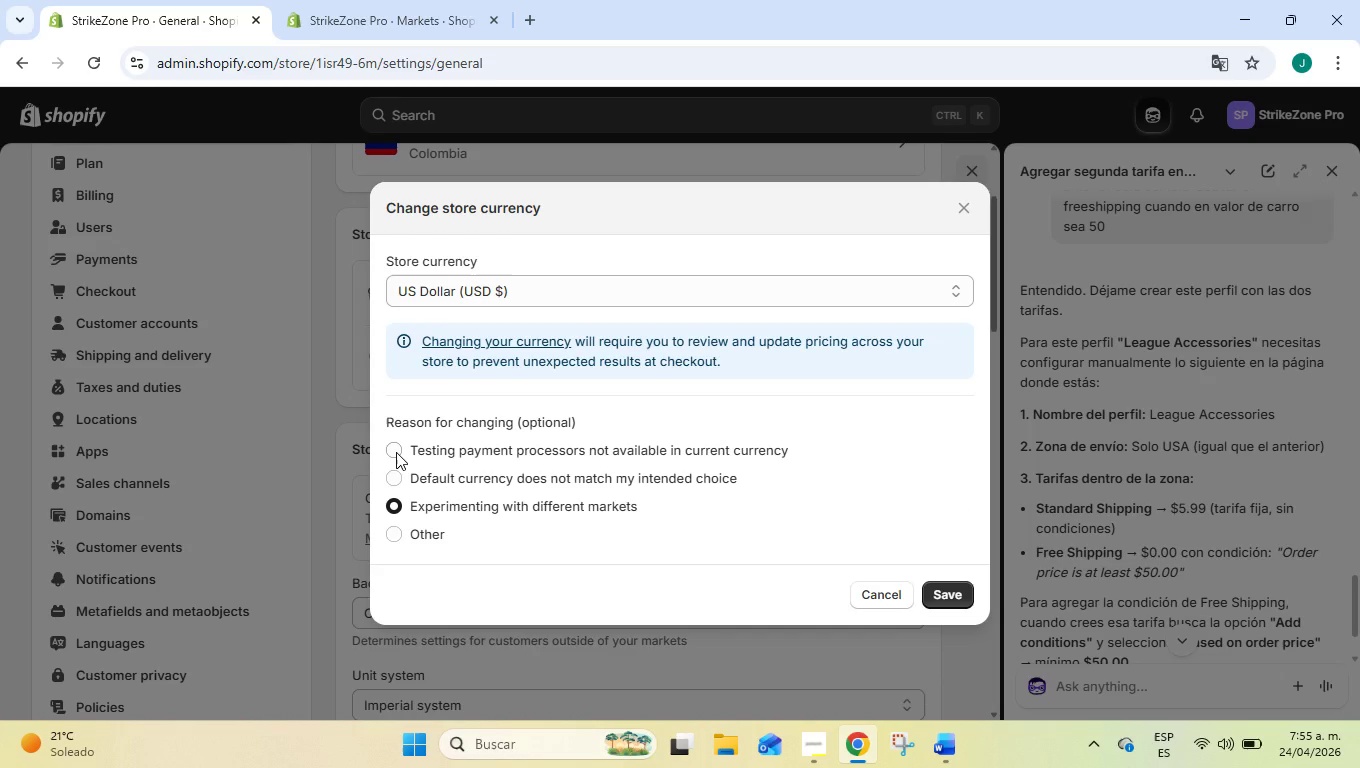 
left_click([389, 478])
 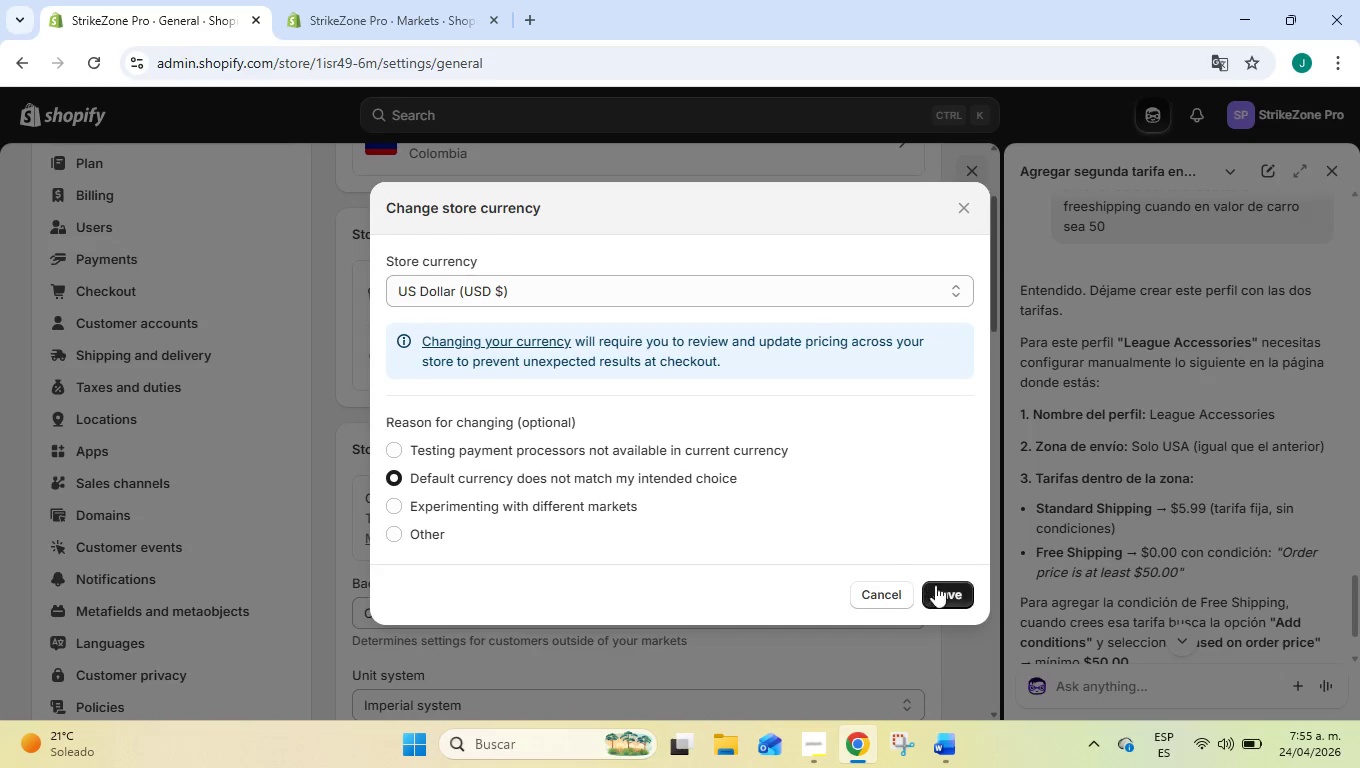 
left_click([946, 593])
 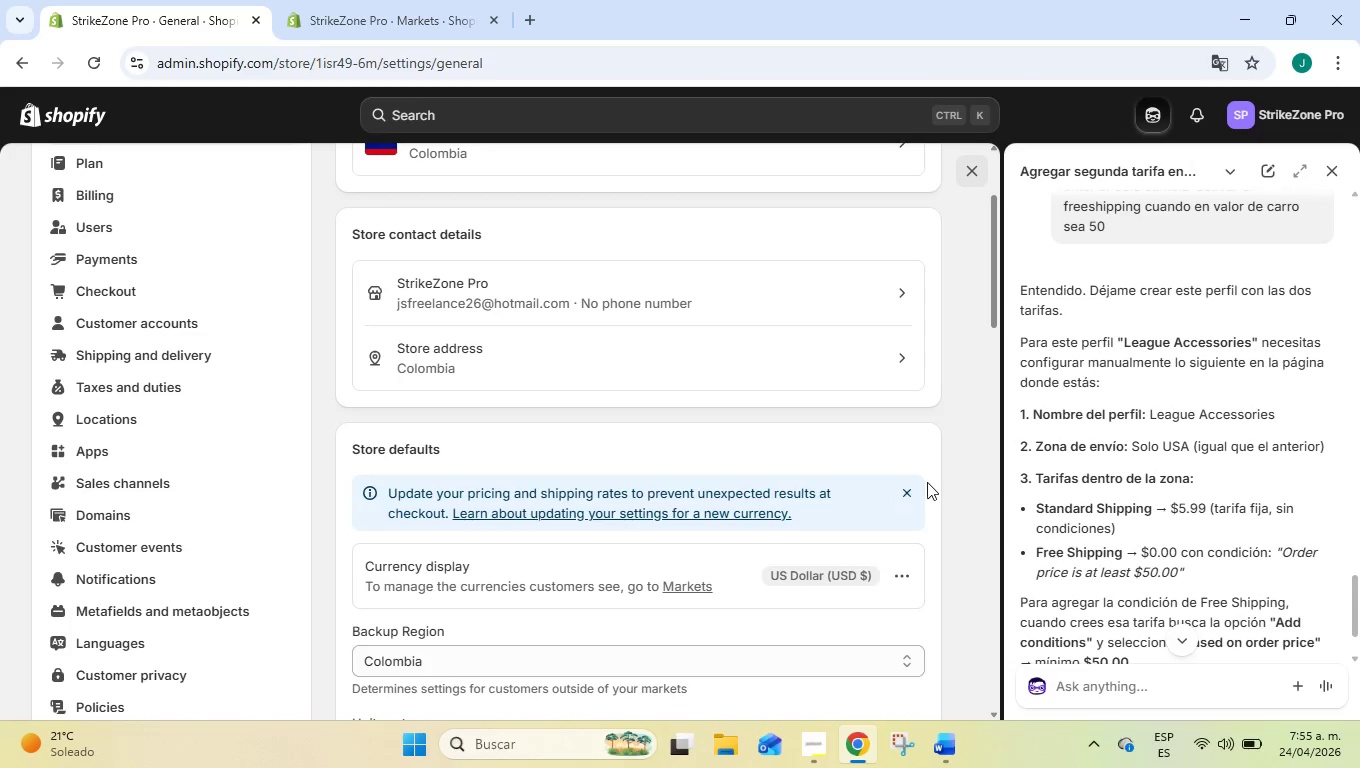 
left_click([910, 491])
 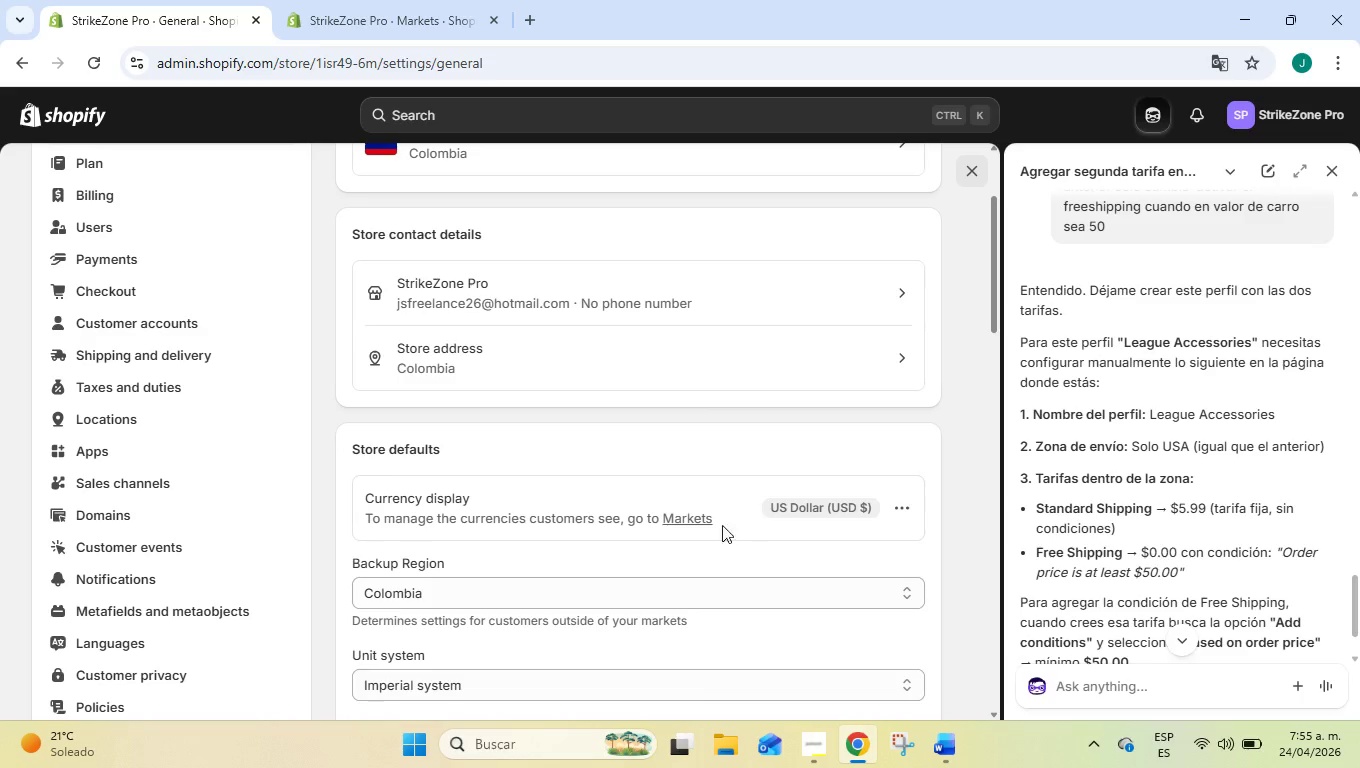 
scroll: coordinate [684, 527], scroll_direction: up, amount: 8.0
 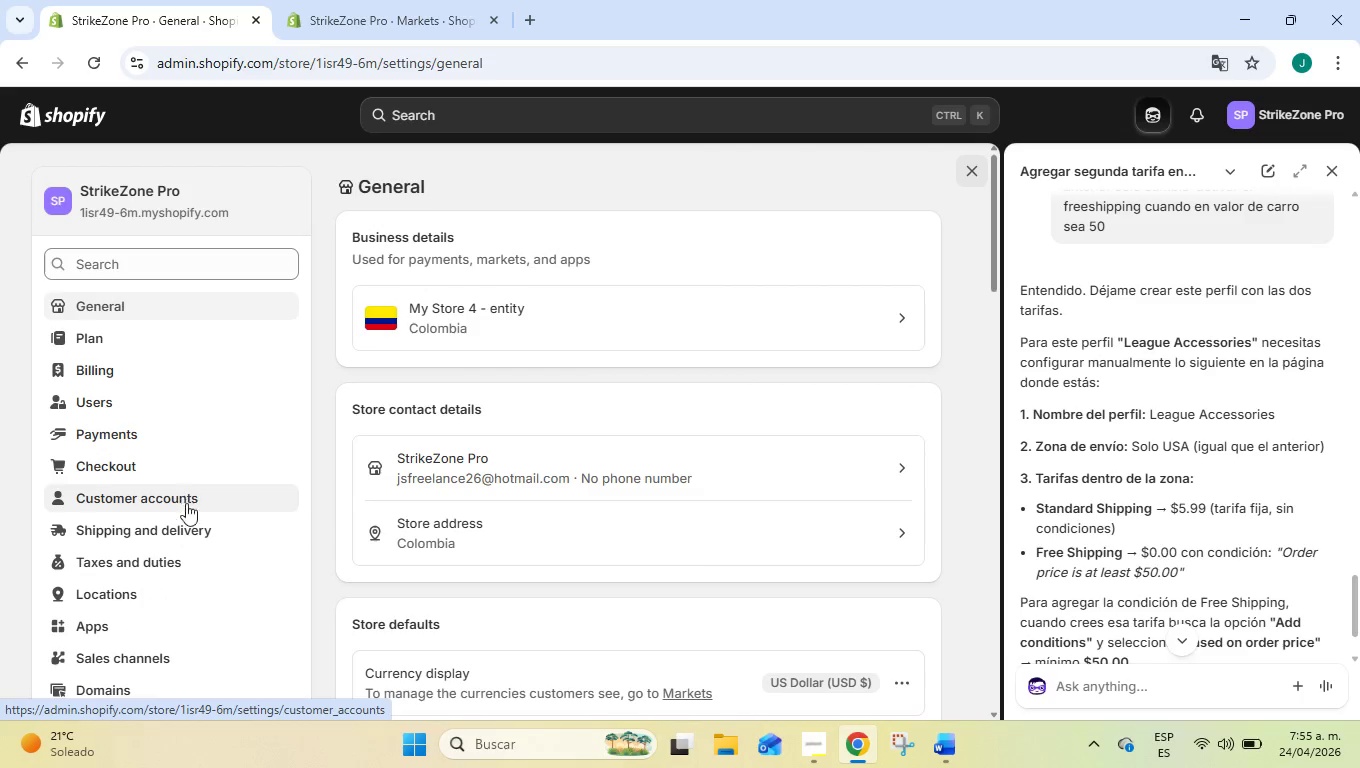 
left_click([196, 520])
 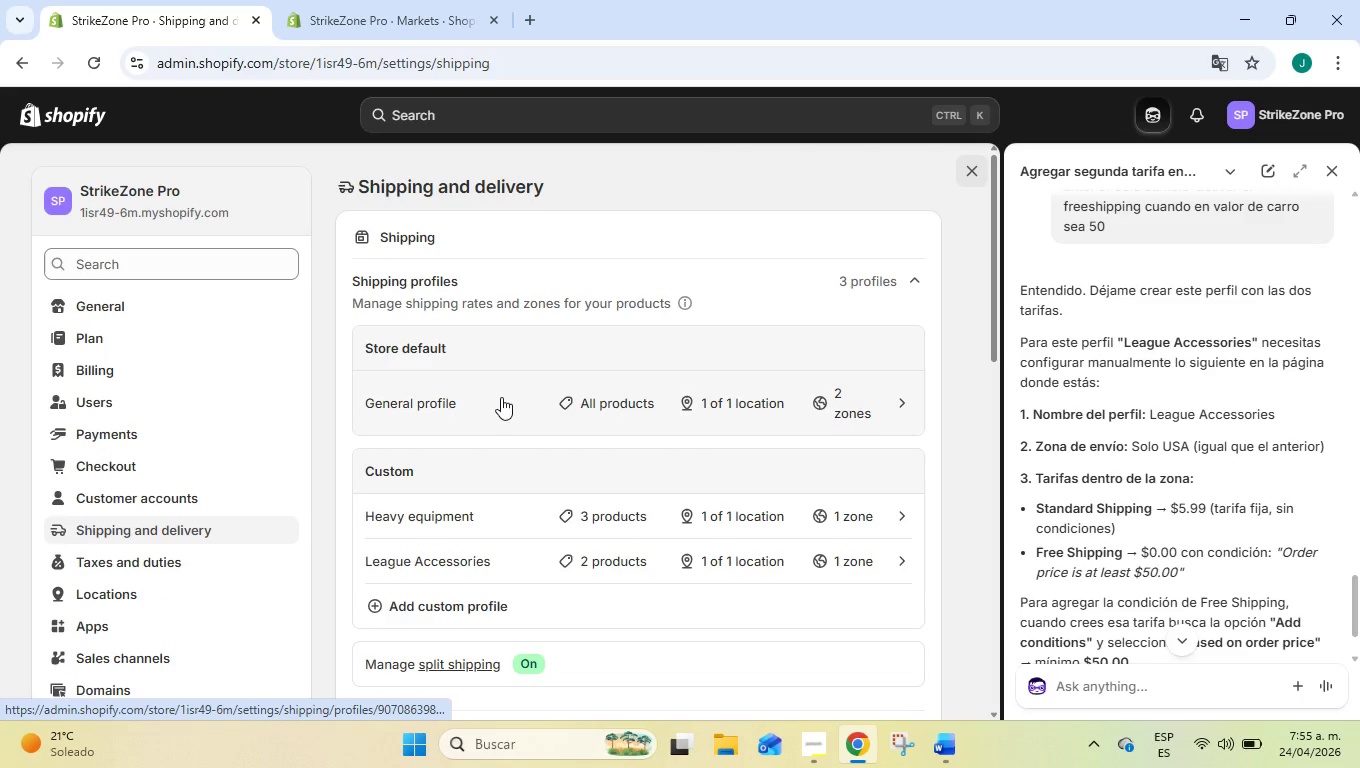 
scroll: coordinate [491, 419], scroll_direction: down, amount: 2.0
 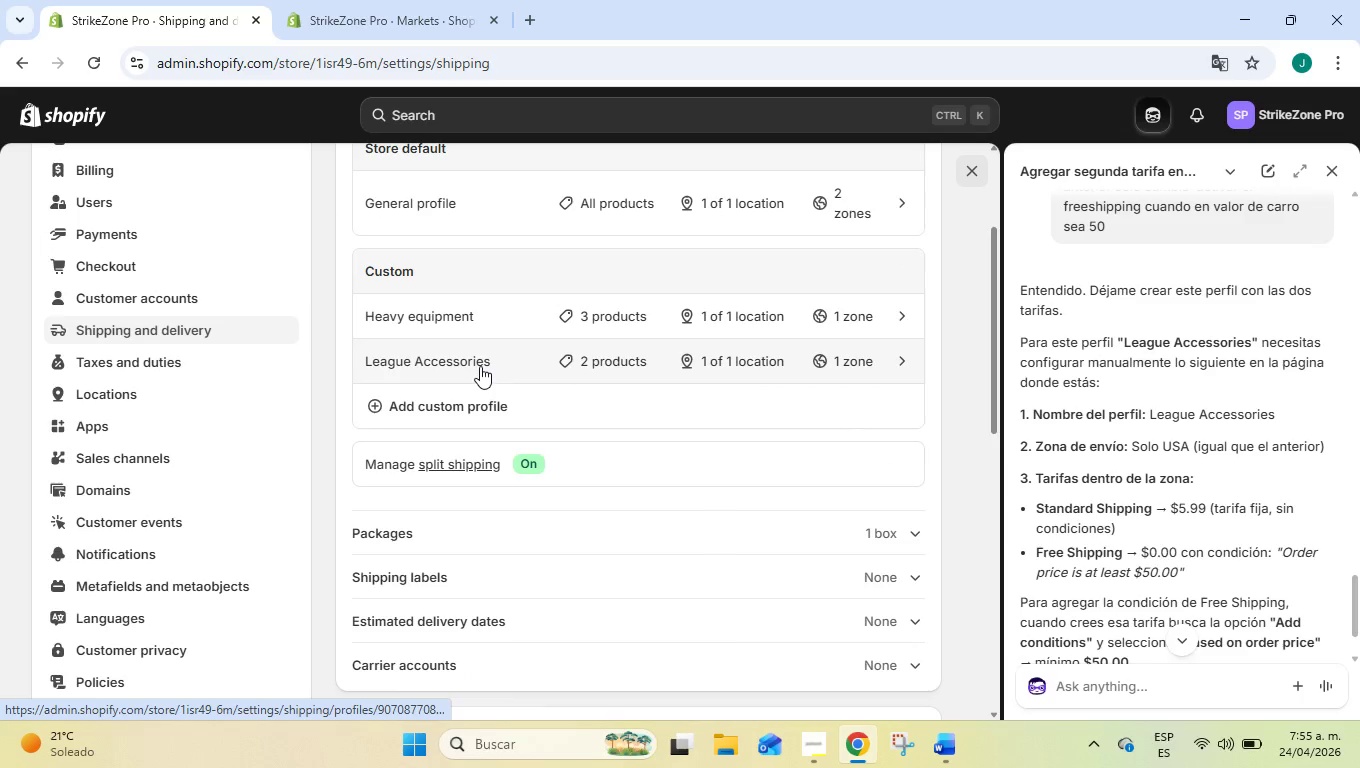 
left_click([481, 361])
 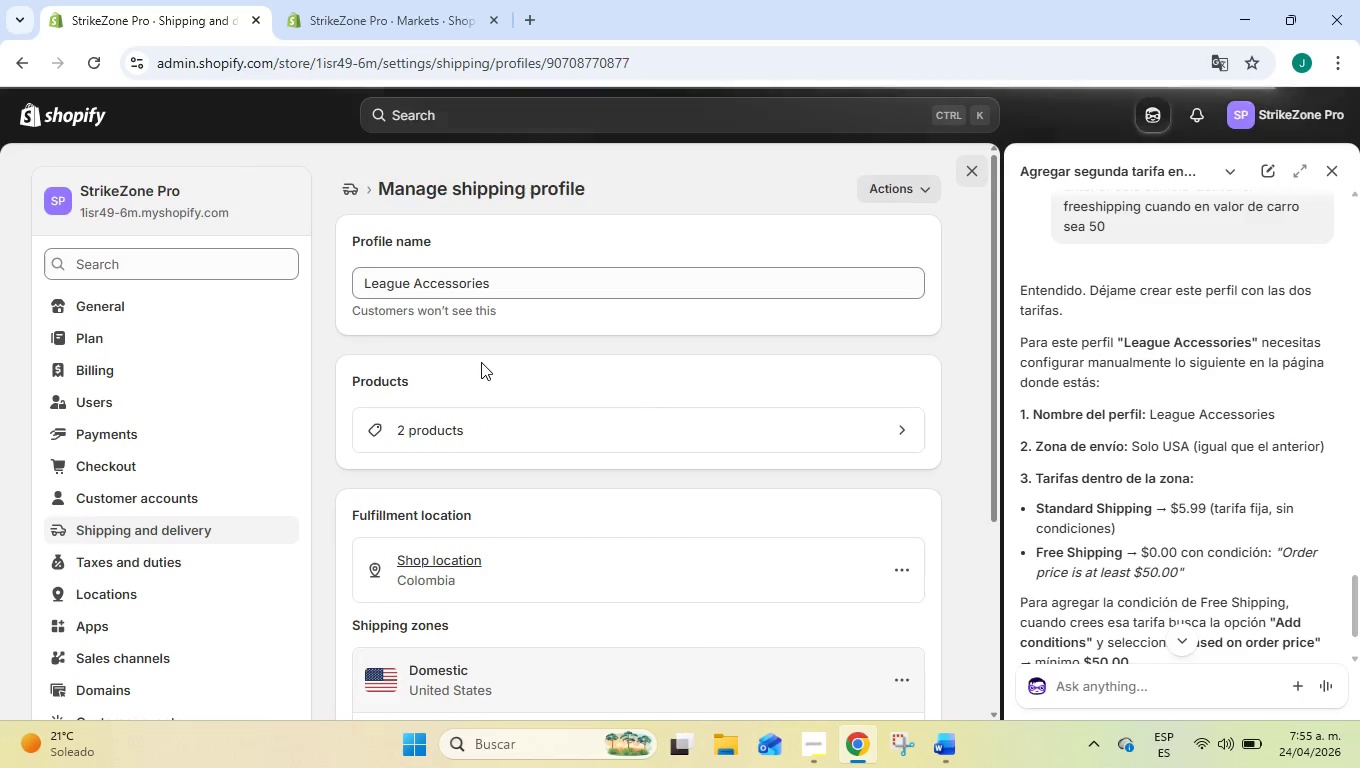 
scroll: coordinate [642, 463], scroll_direction: down, amount: 4.0
 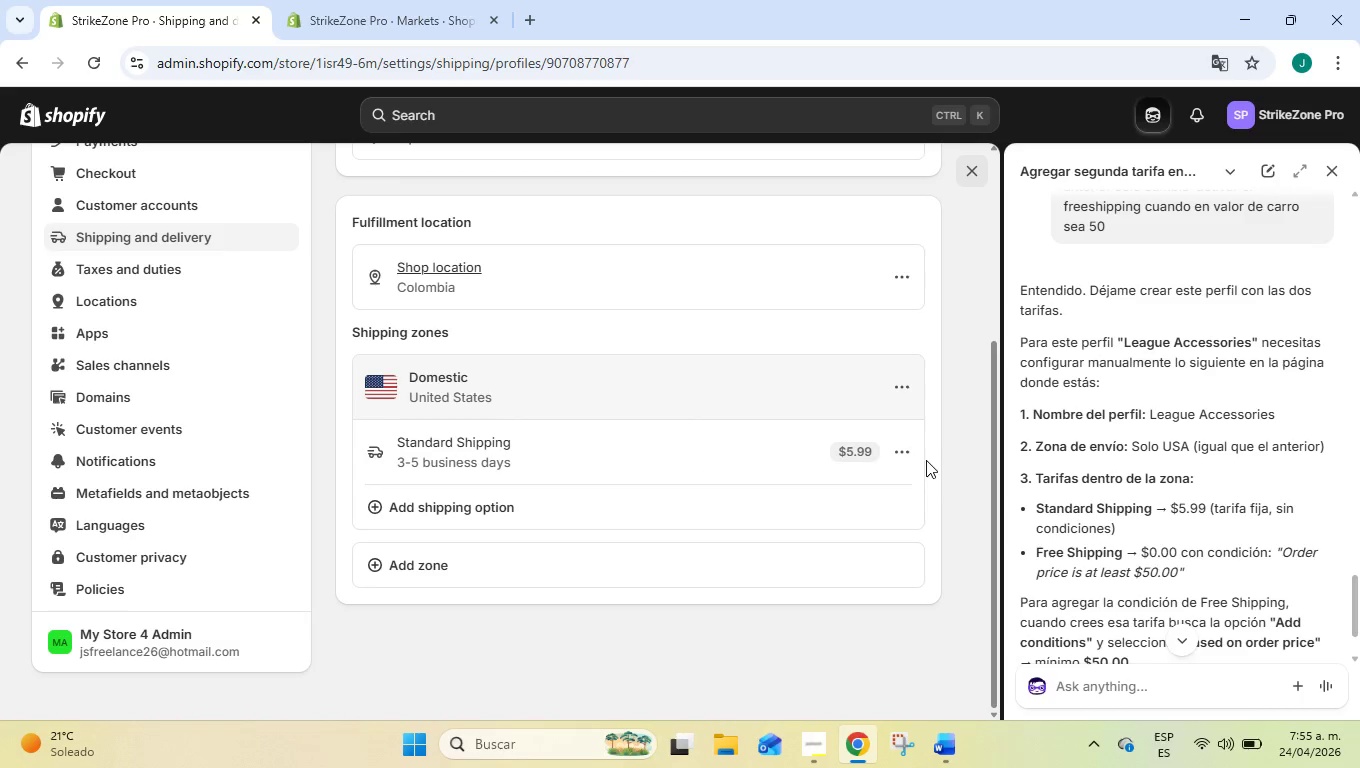 
left_click([902, 455])
 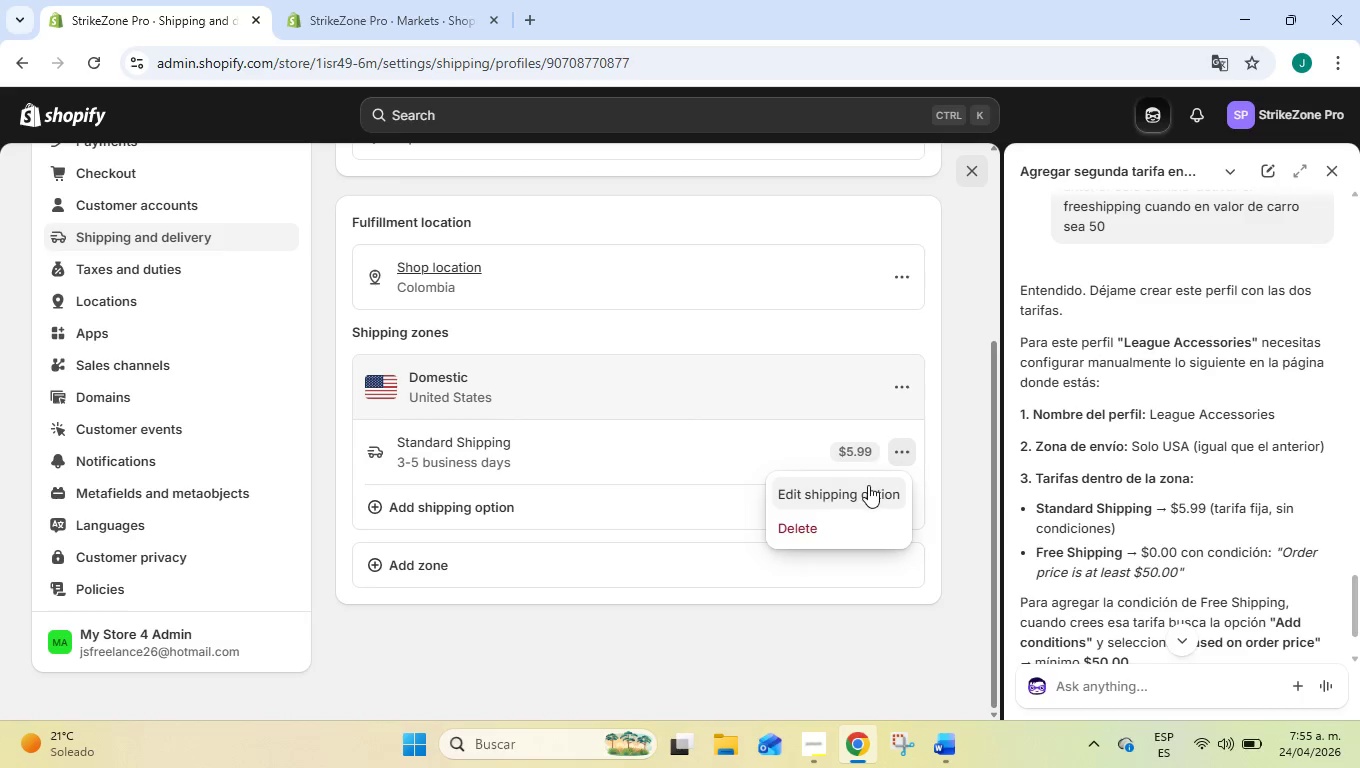 
left_click([868, 485])
 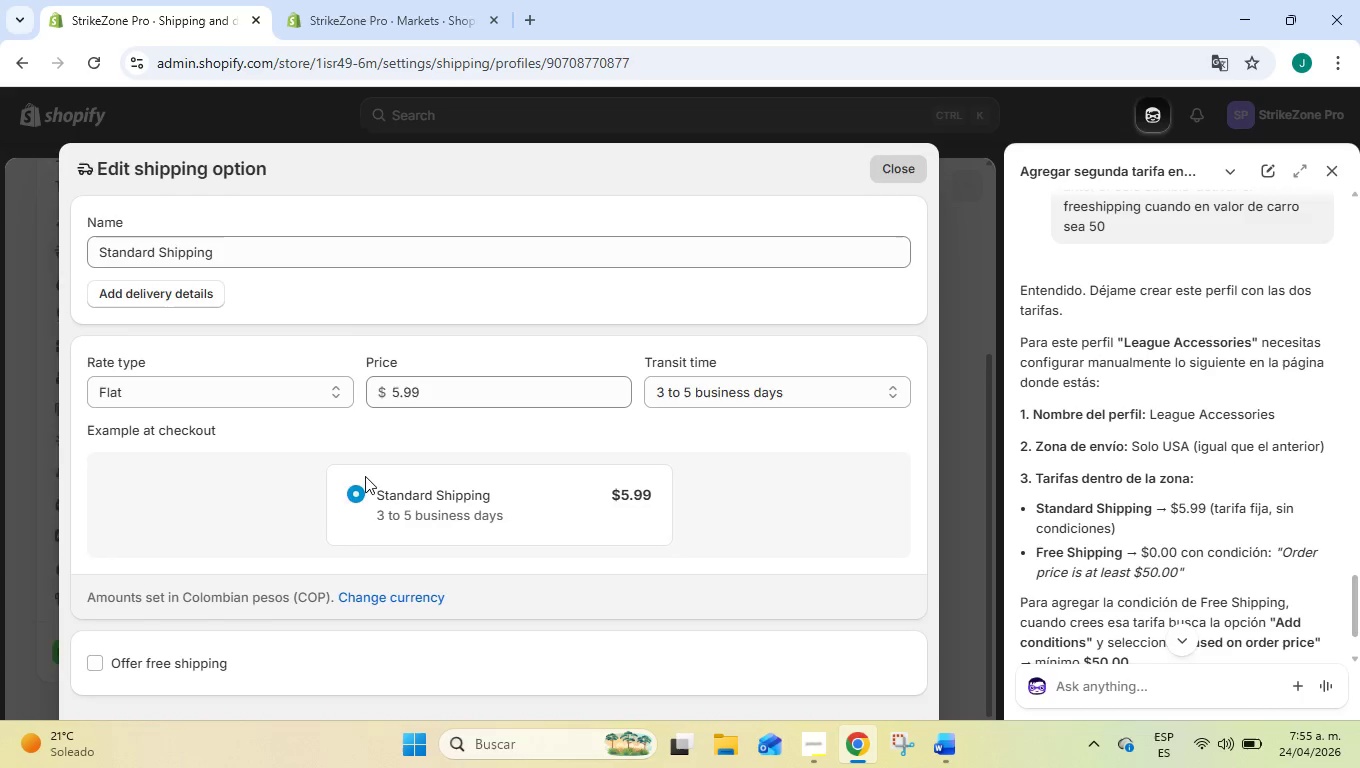 
wait(5.3)
 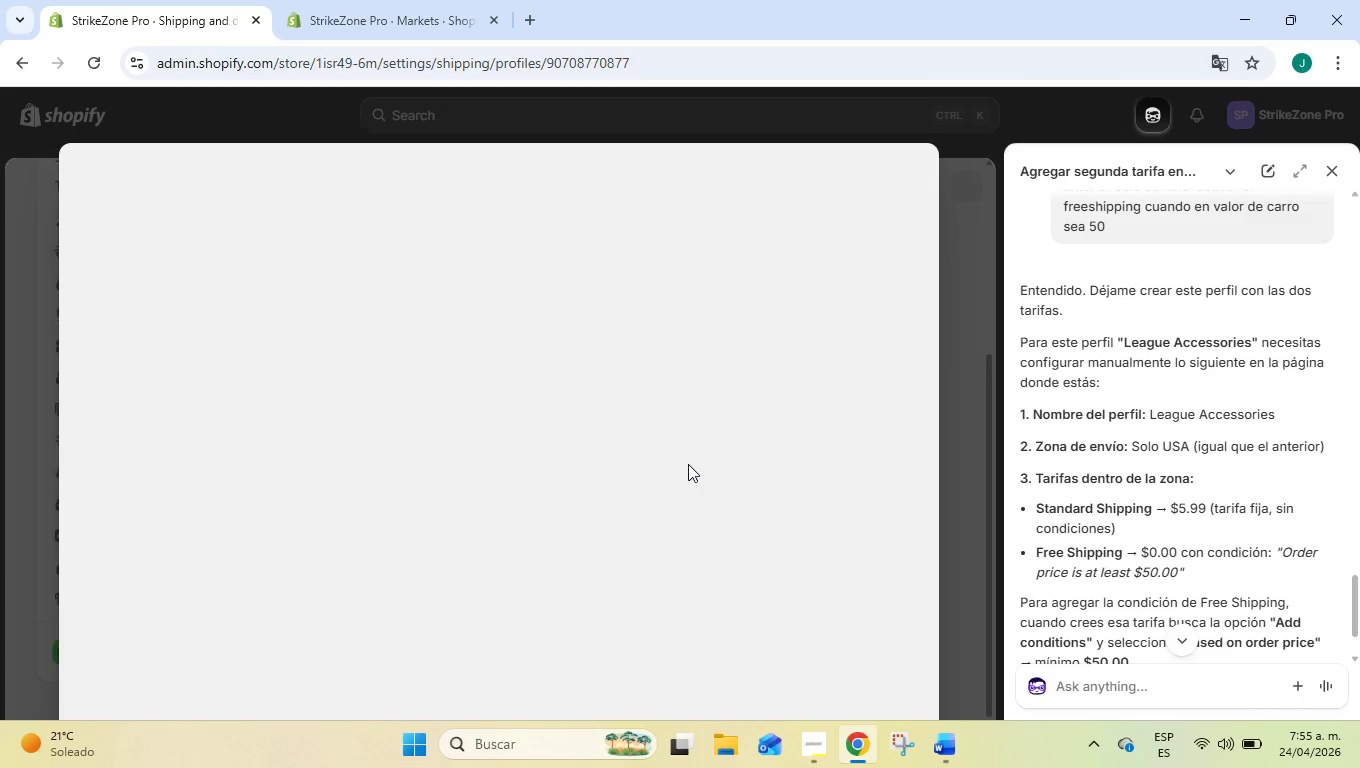 
scroll: coordinate [449, 421], scroll_direction: down, amount: 1.0
 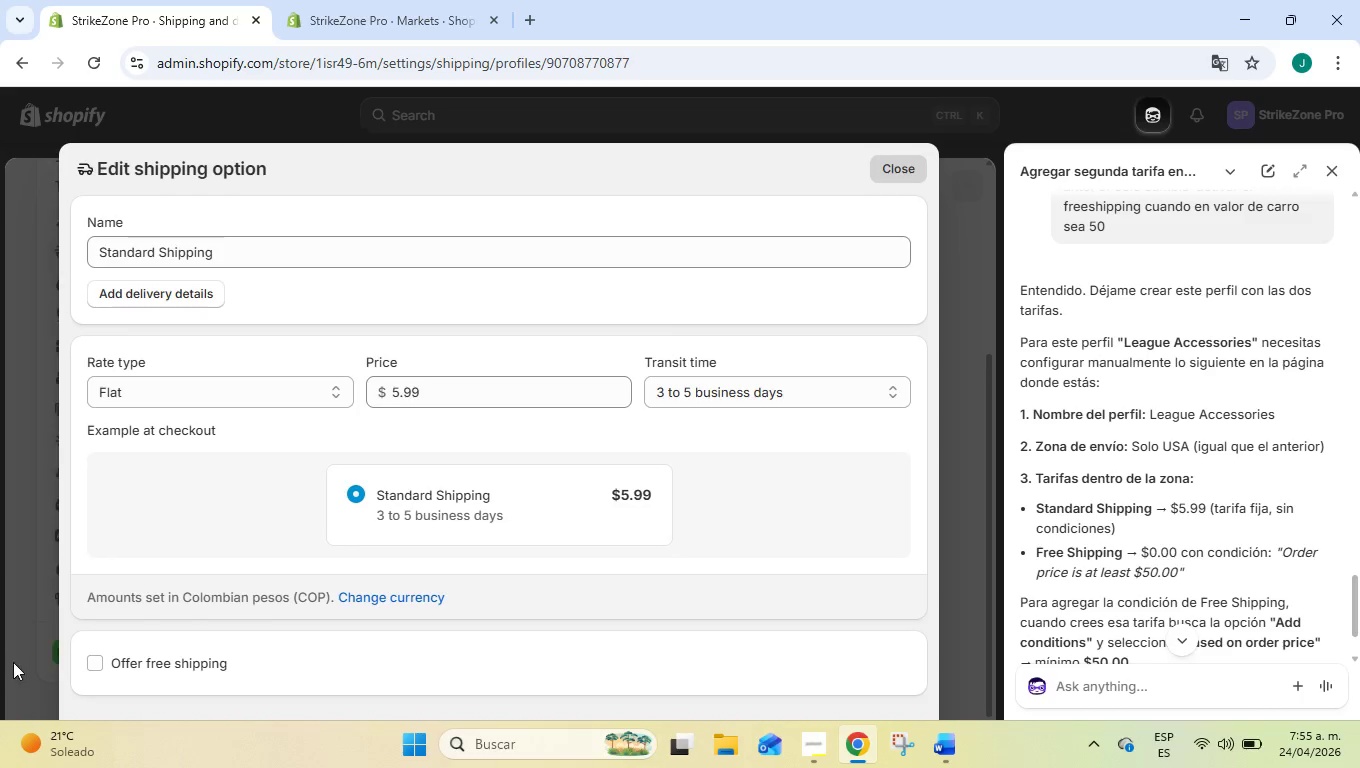 
mouse_move([108, 641])
 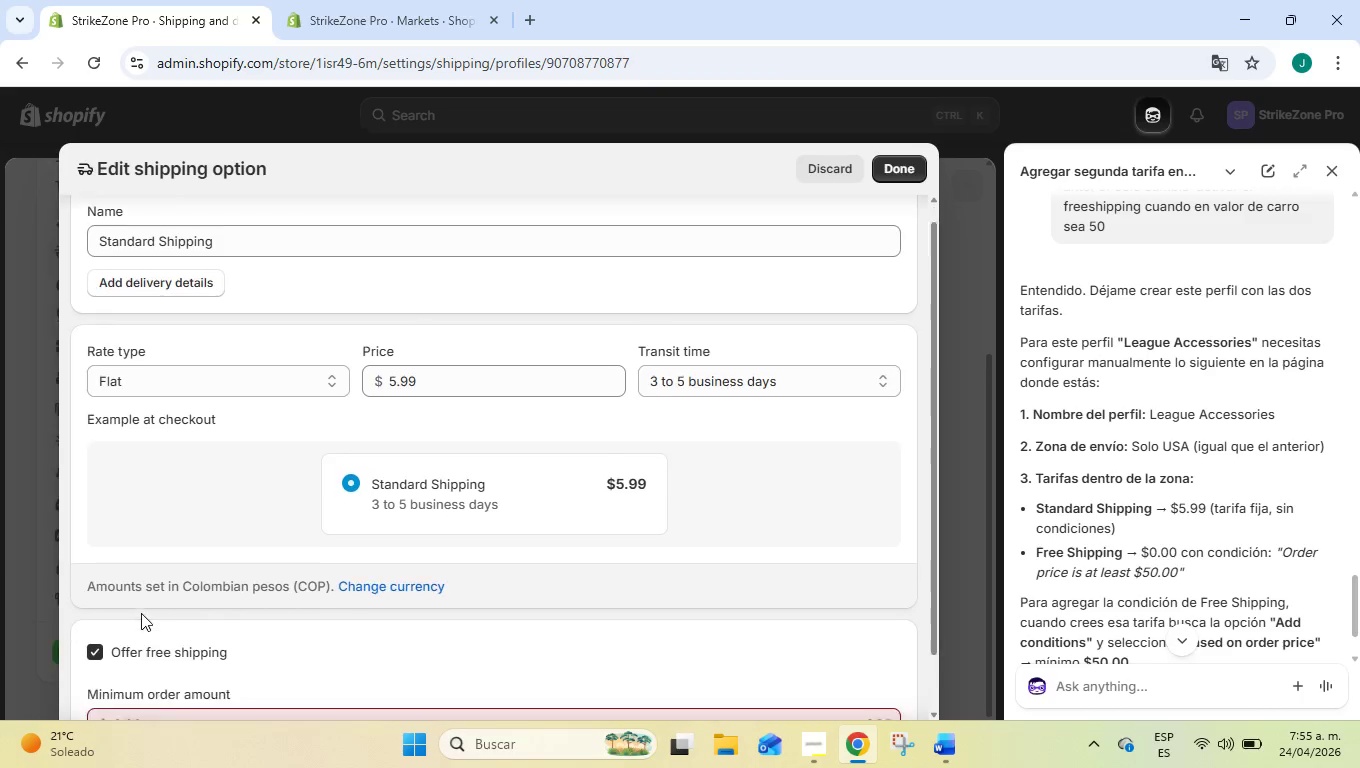 
scroll: coordinate [141, 613], scroll_direction: down, amount: 3.0
 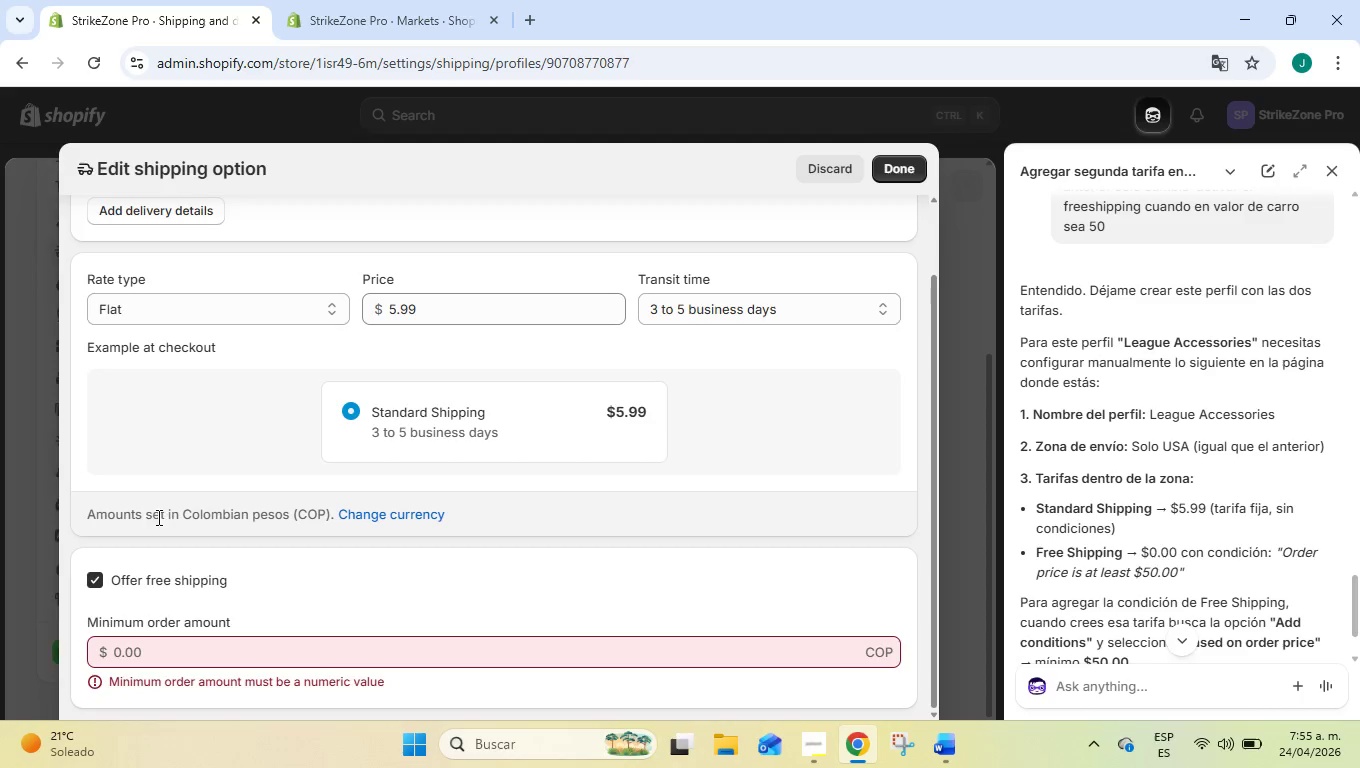 
left_click([392, 521])
 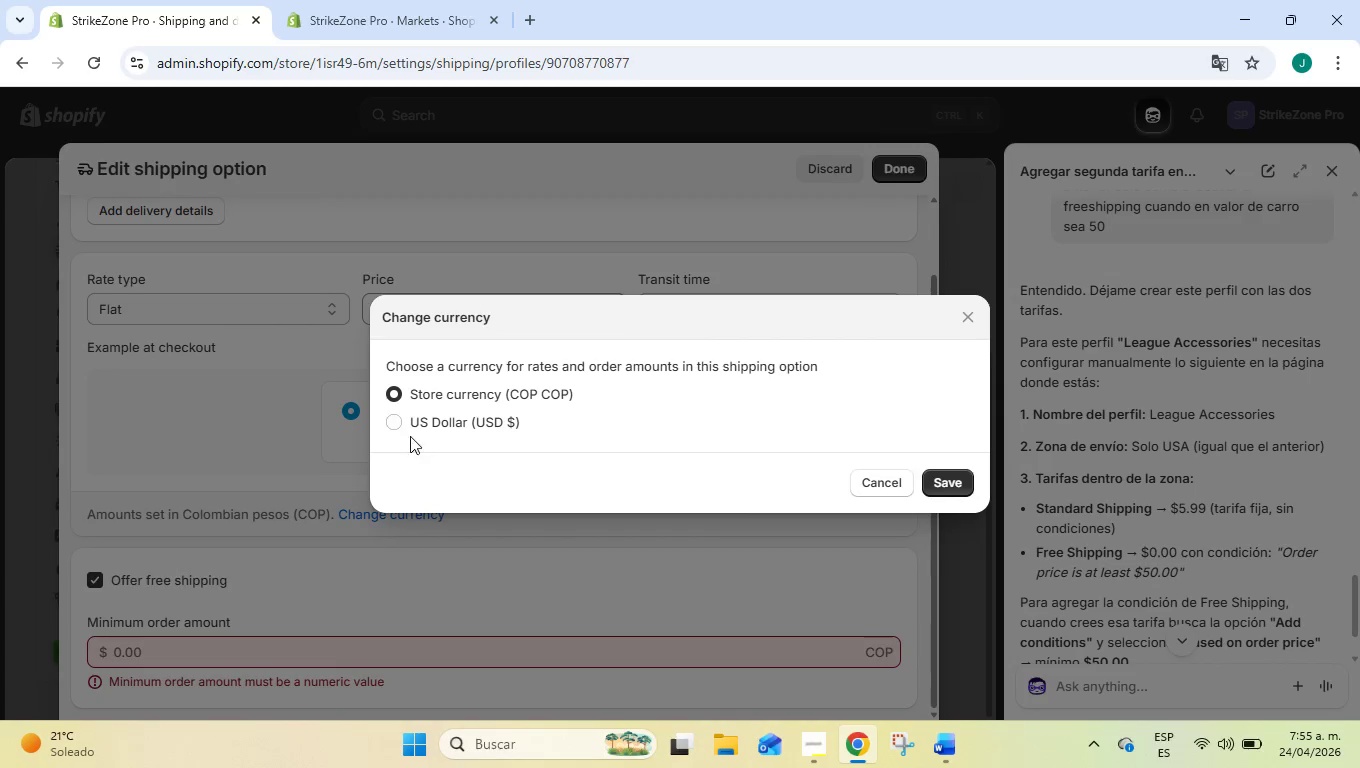 
left_click([428, 422])
 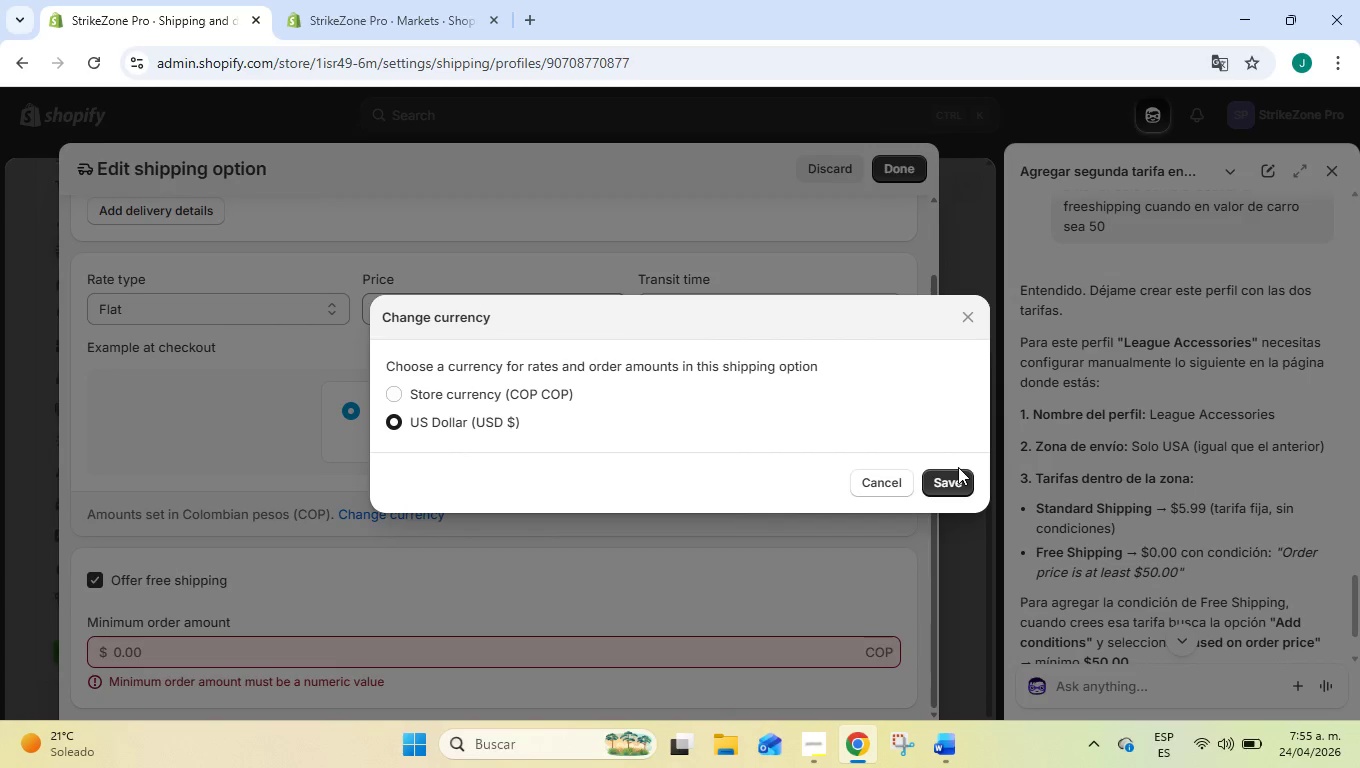 
double_click([958, 473])
 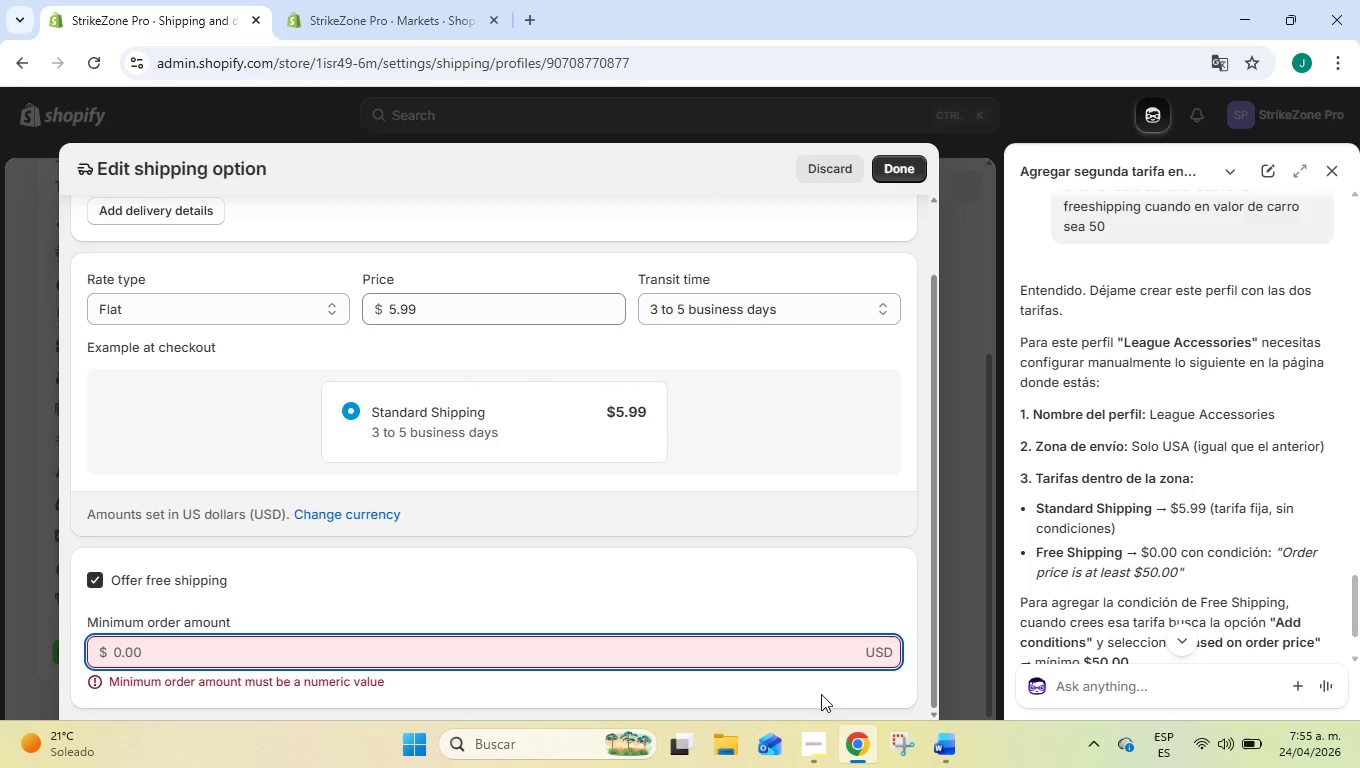 
left_click([818, 736])